 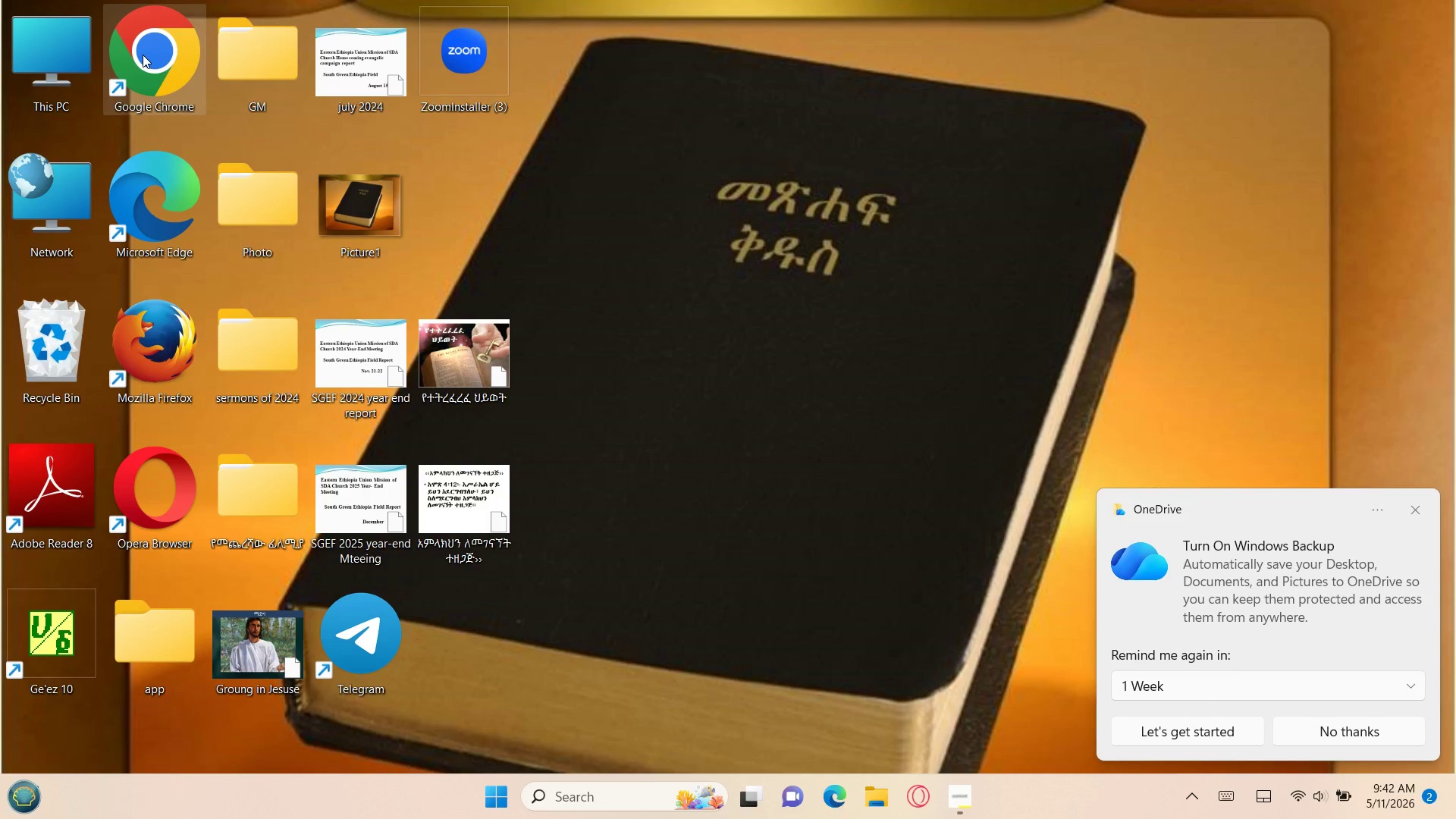 
left_click([1368, 726])
 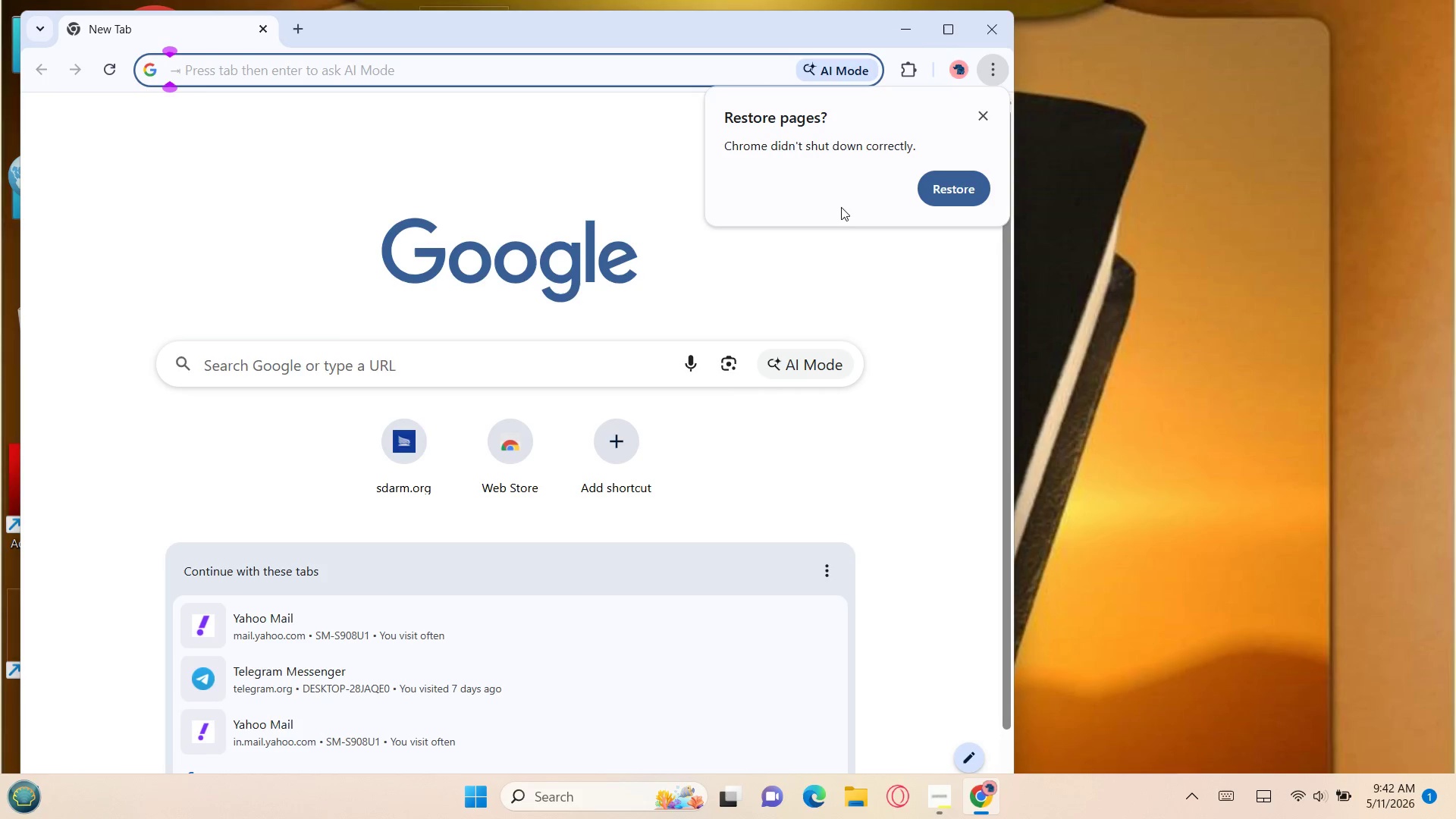 
left_click([947, 21])
 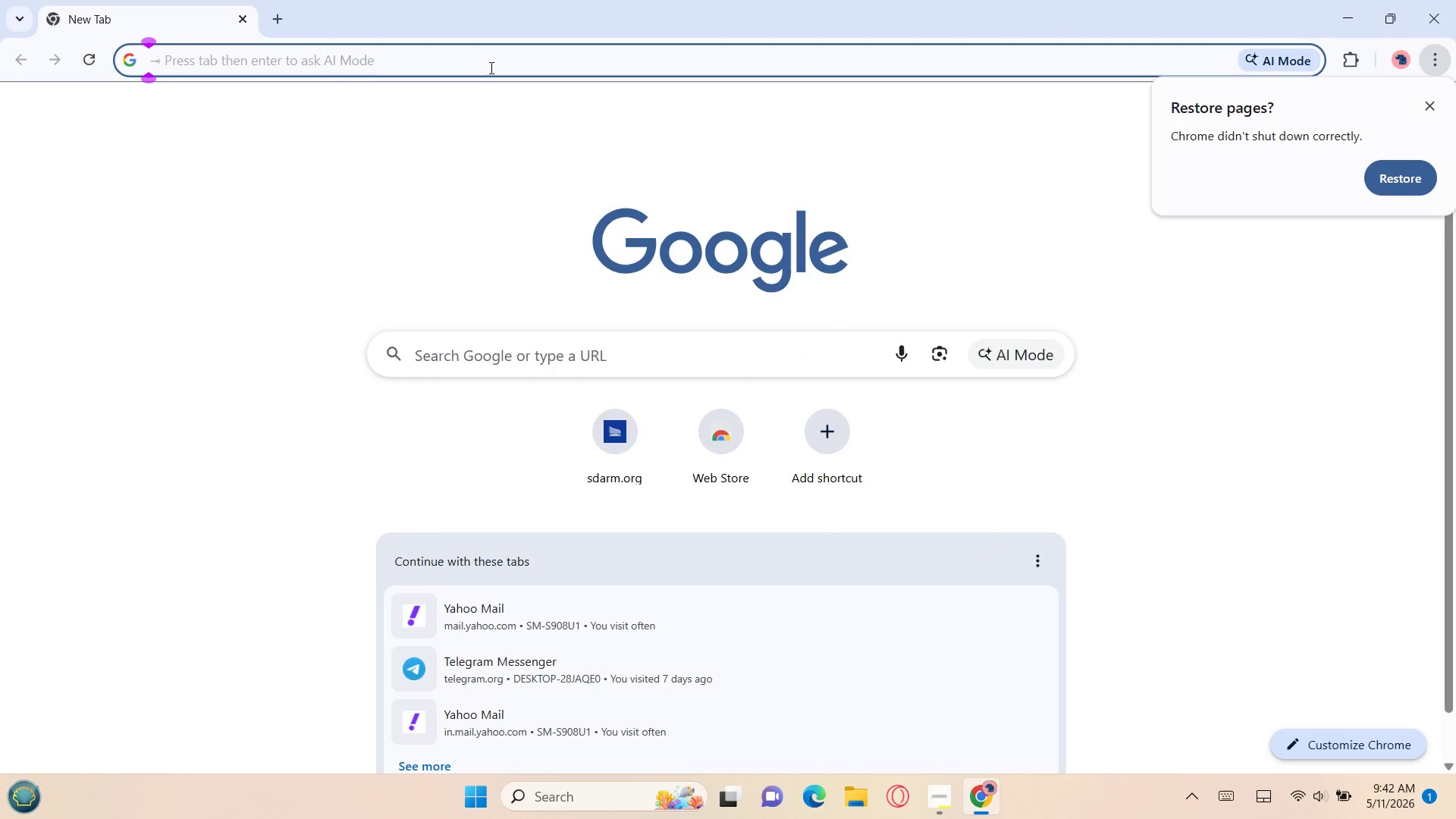 
type(odoo)
 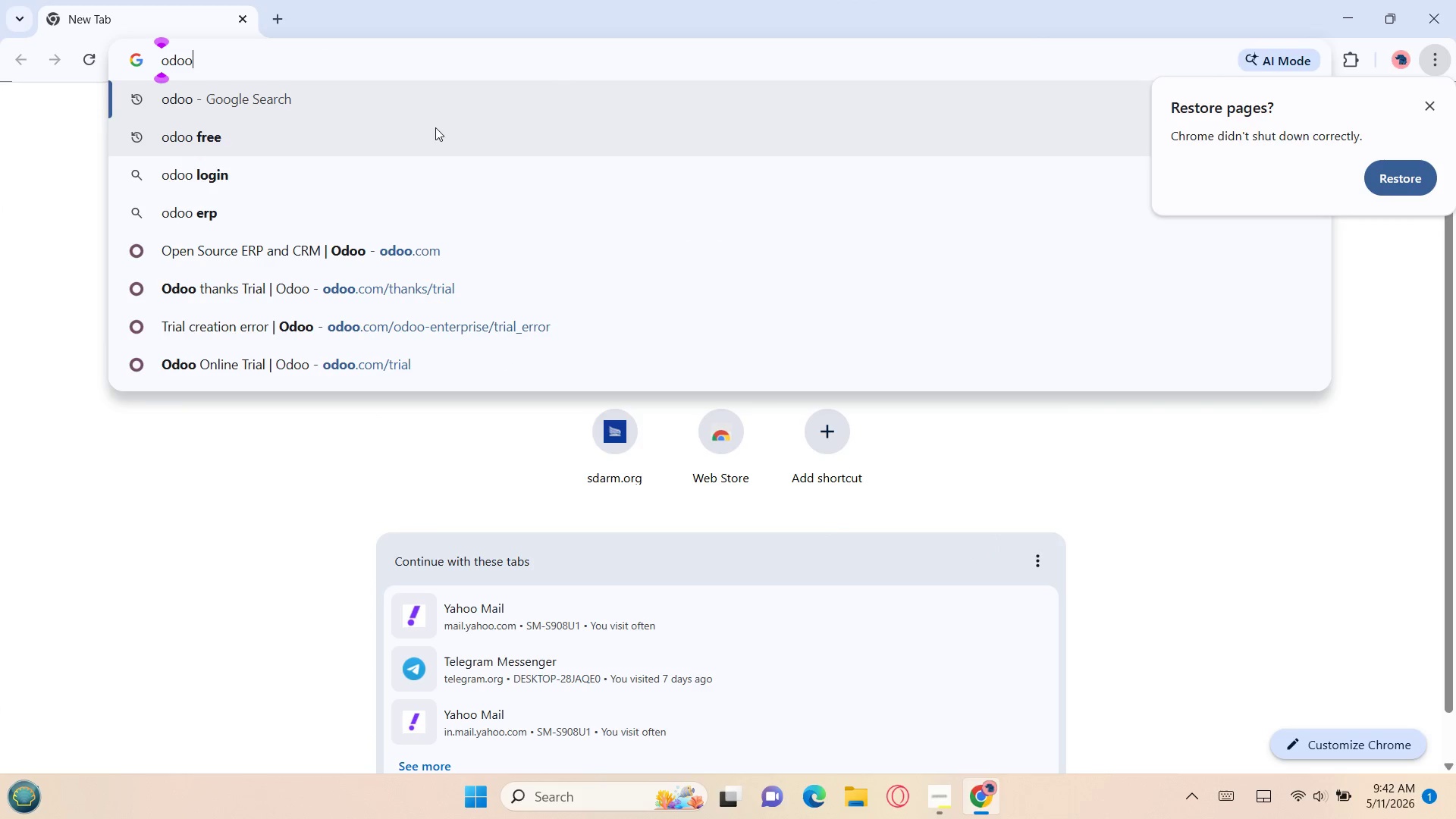 
left_click([447, 102])
 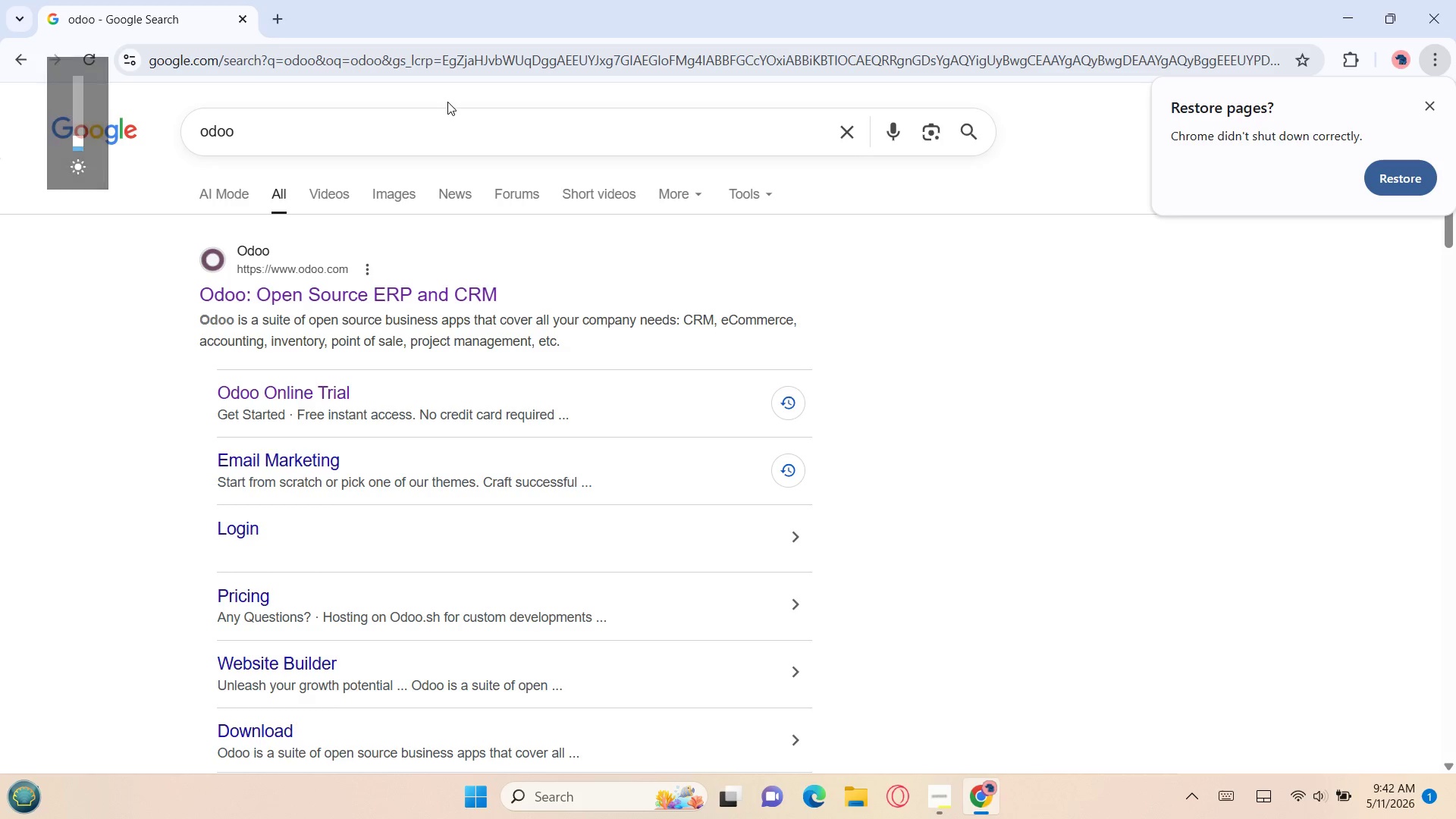 
wait(7.23)
 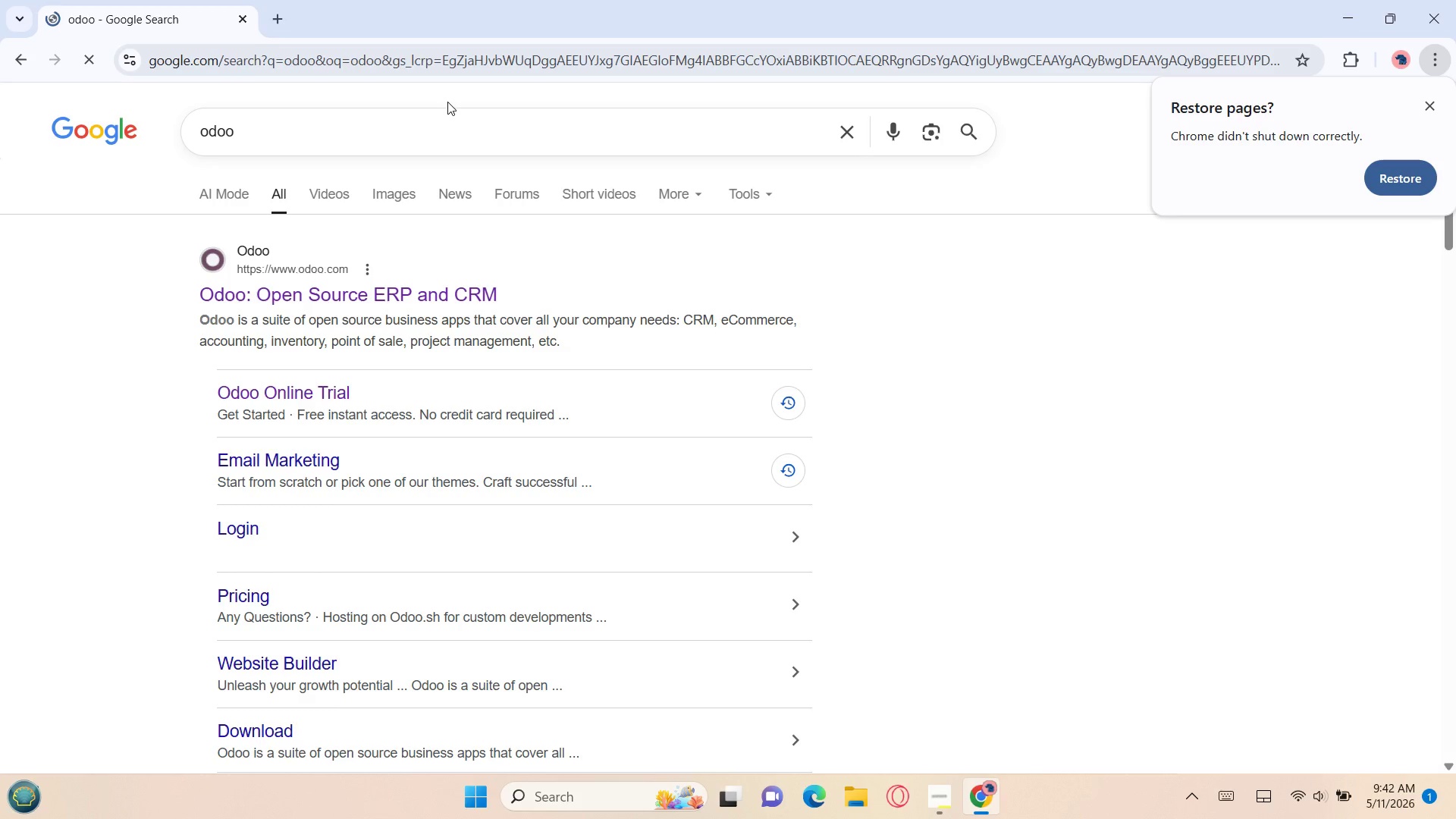 
left_click([369, 288])
 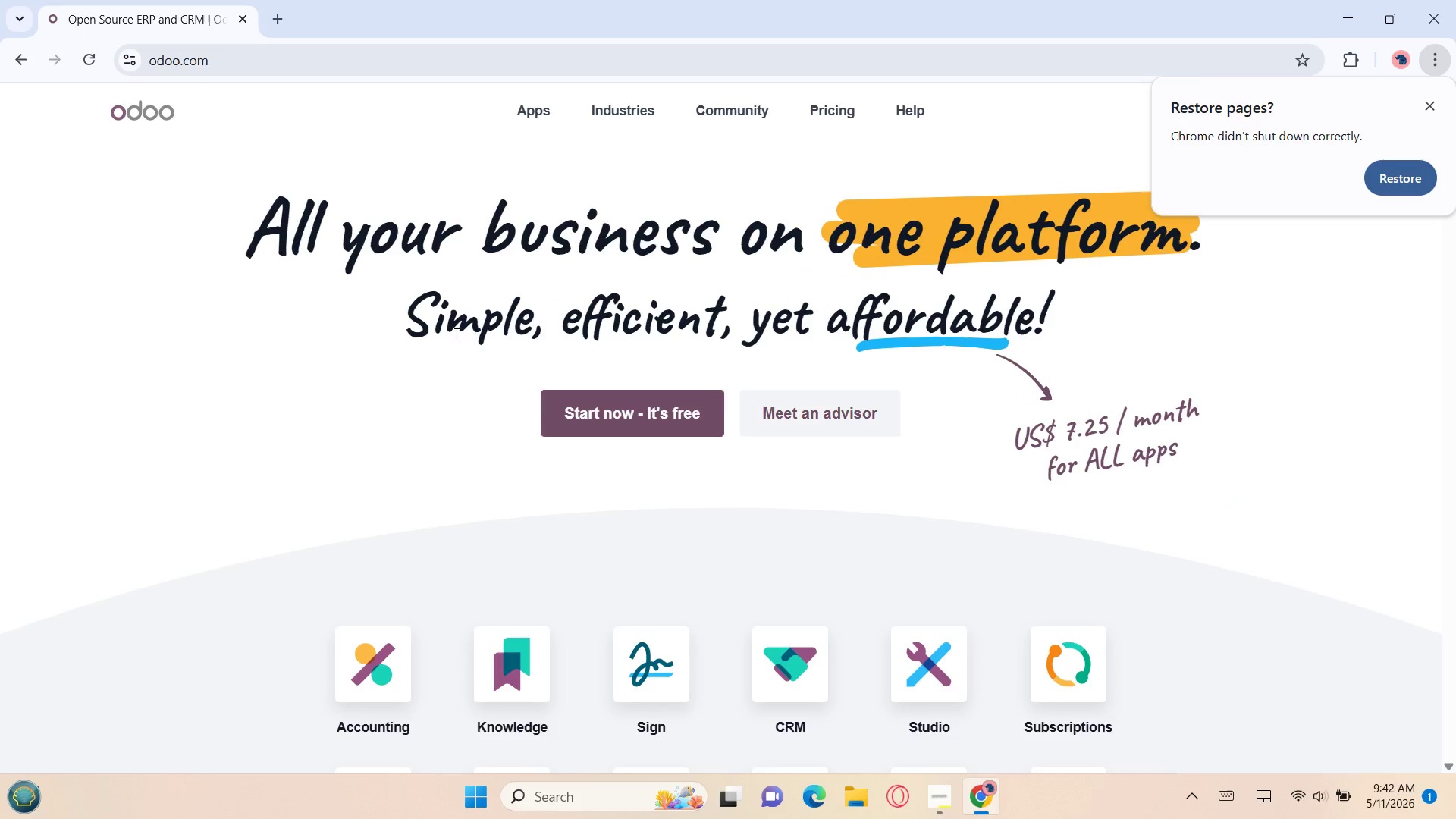 
left_click([626, 417])
 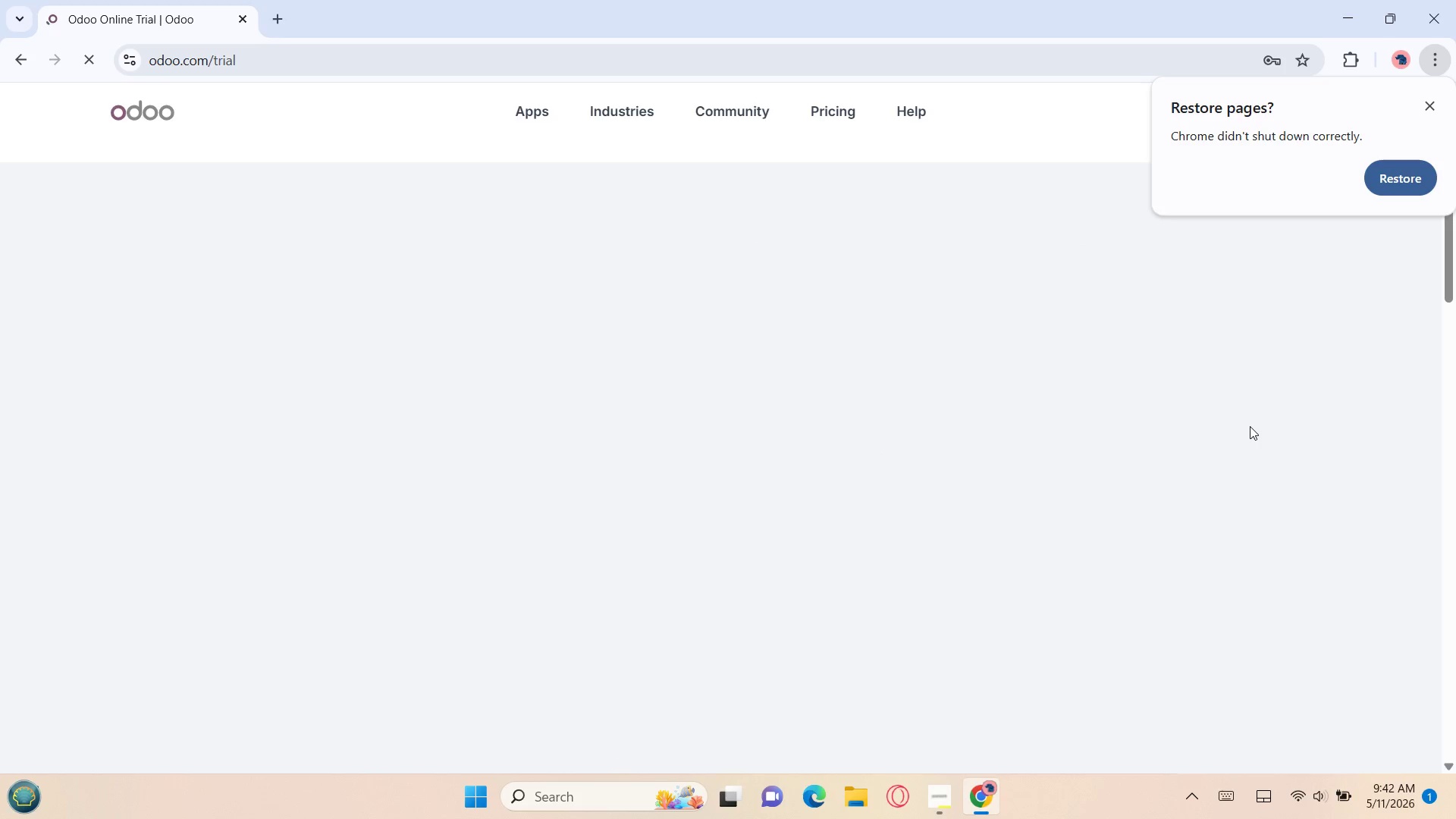 
wait(9.08)
 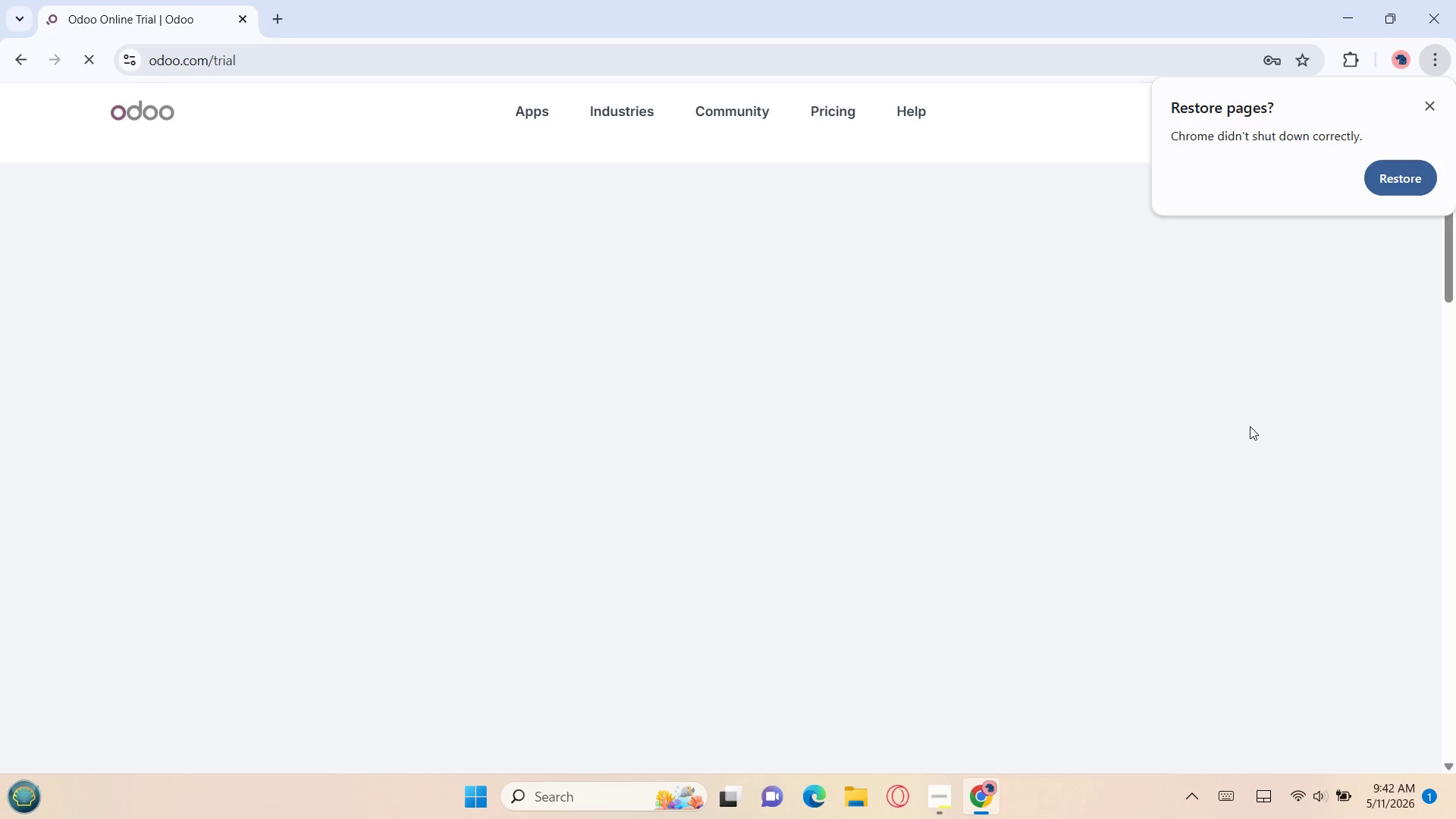 
left_click([1432, 109])
 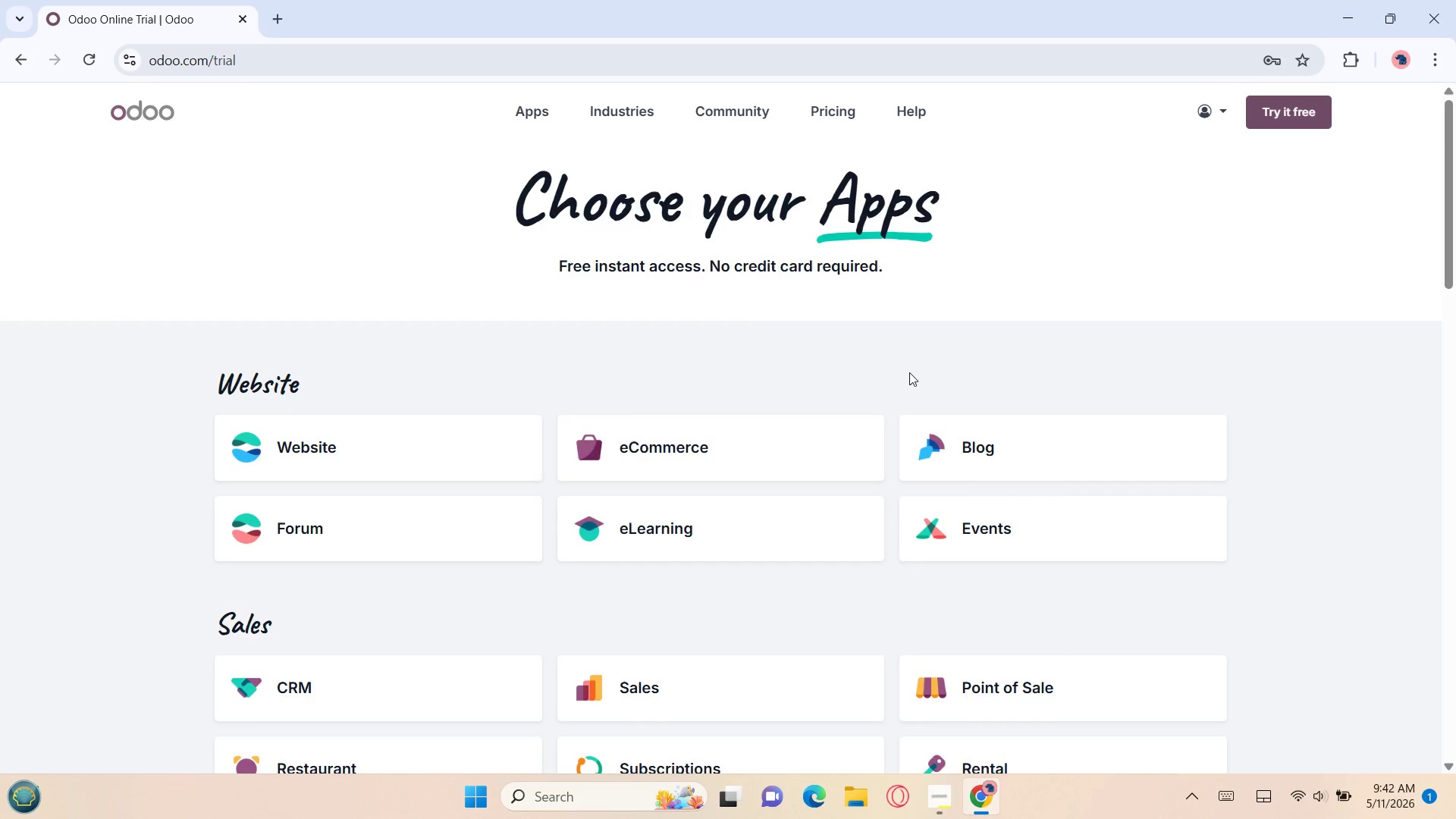 
scroll: coordinate [907, 365], scroll_direction: down, amount: 8.0
 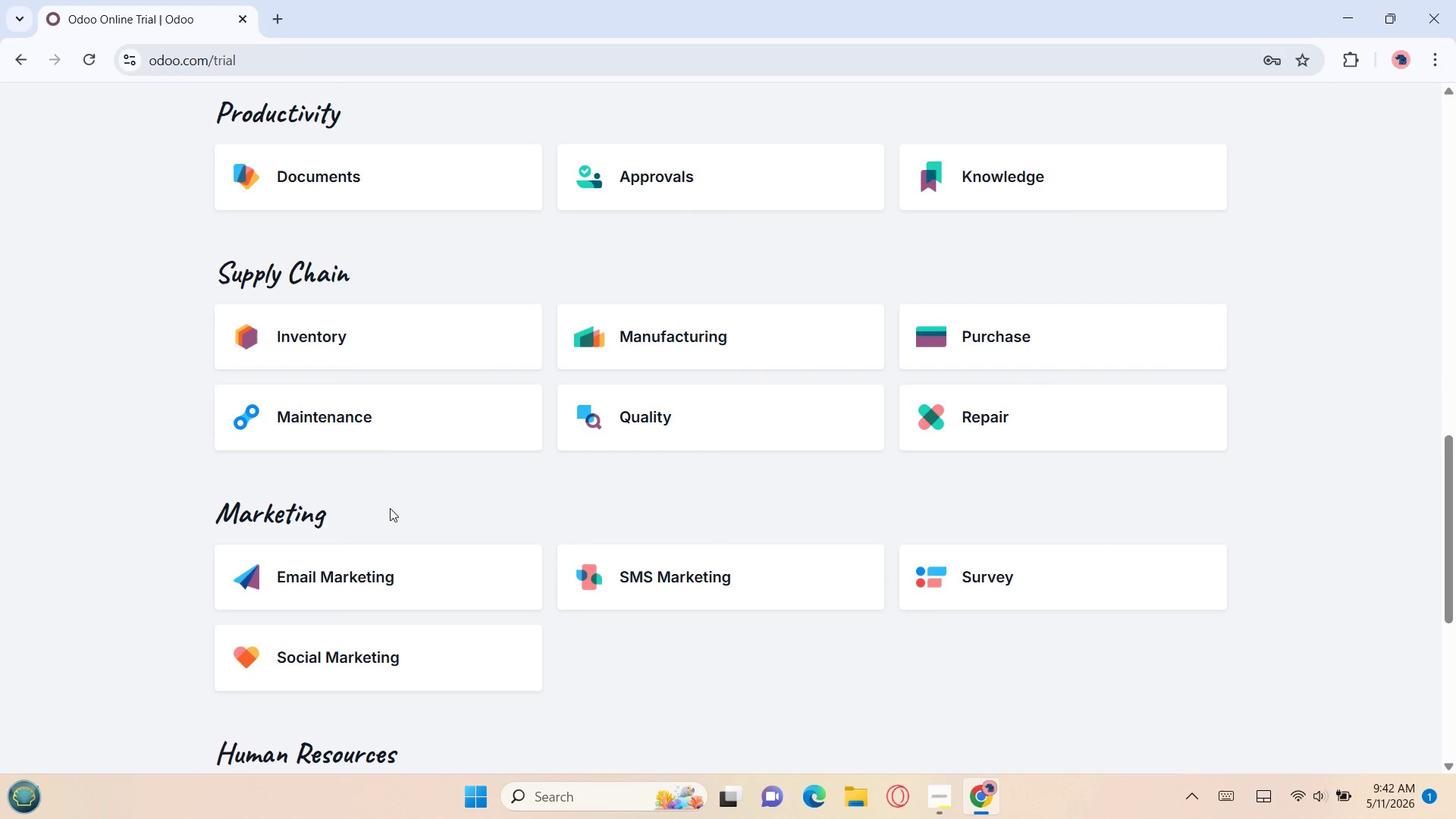 
left_click([373, 582])
 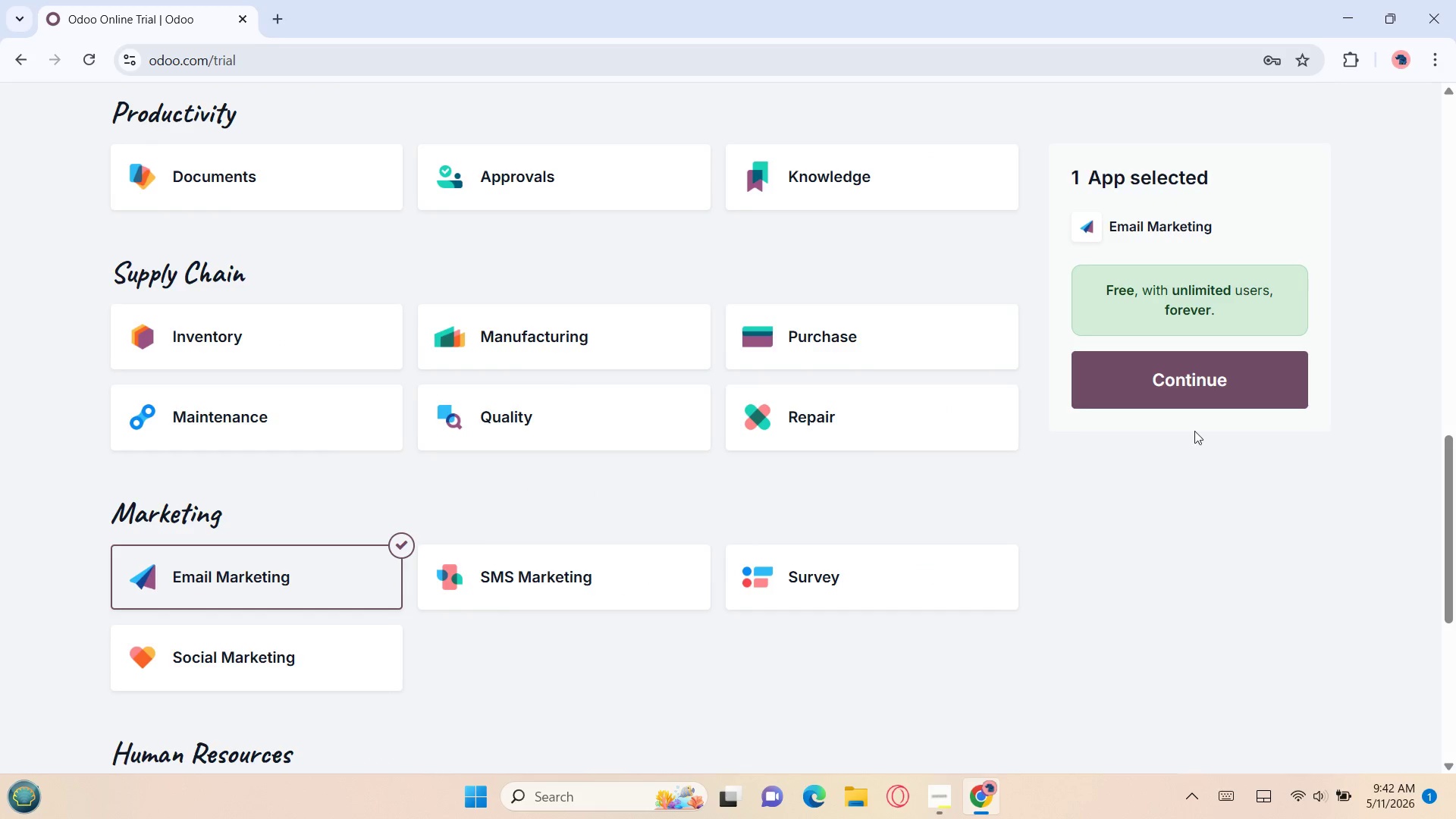 
left_click([1175, 396])
 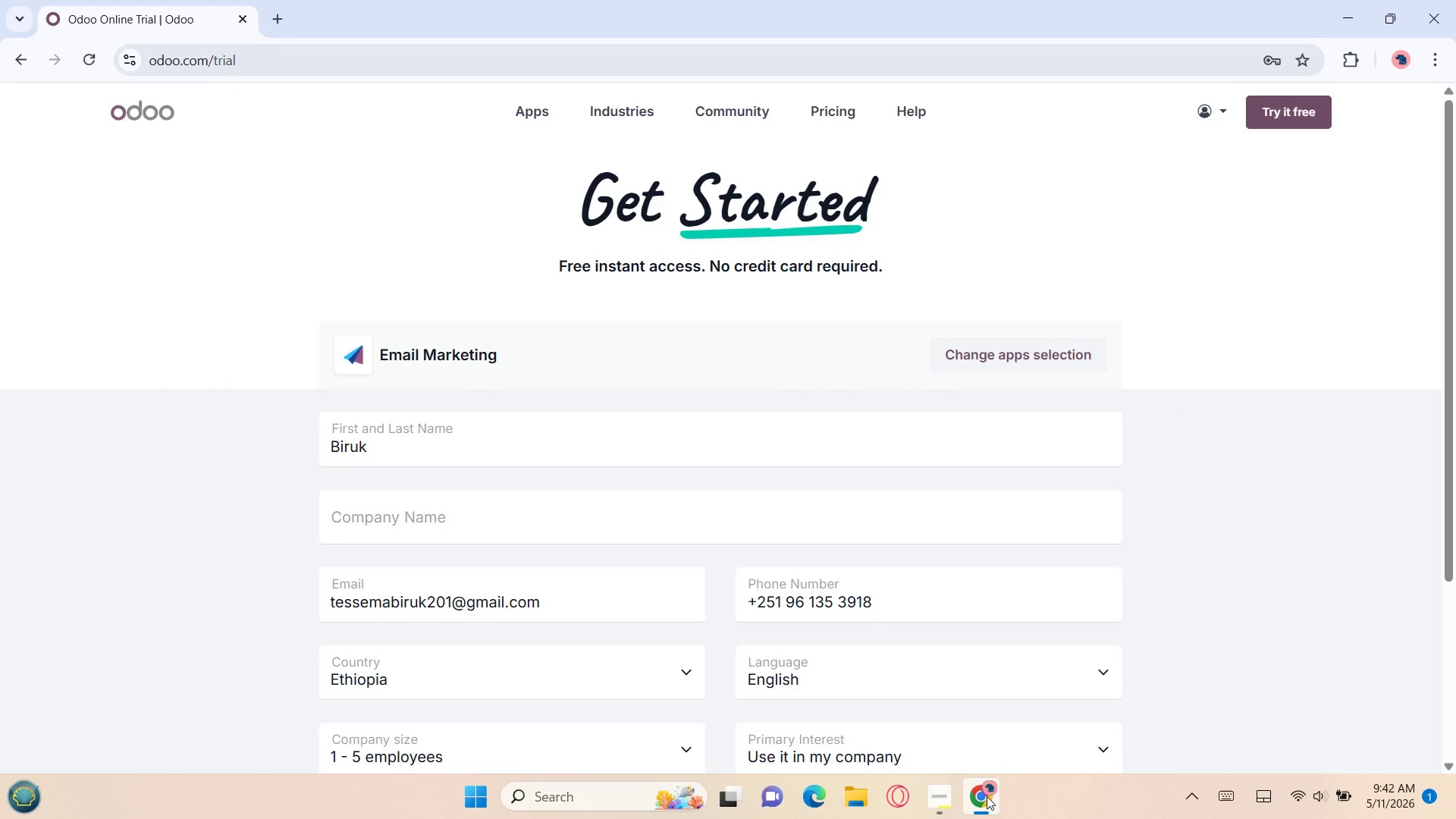 
left_click([942, 806])